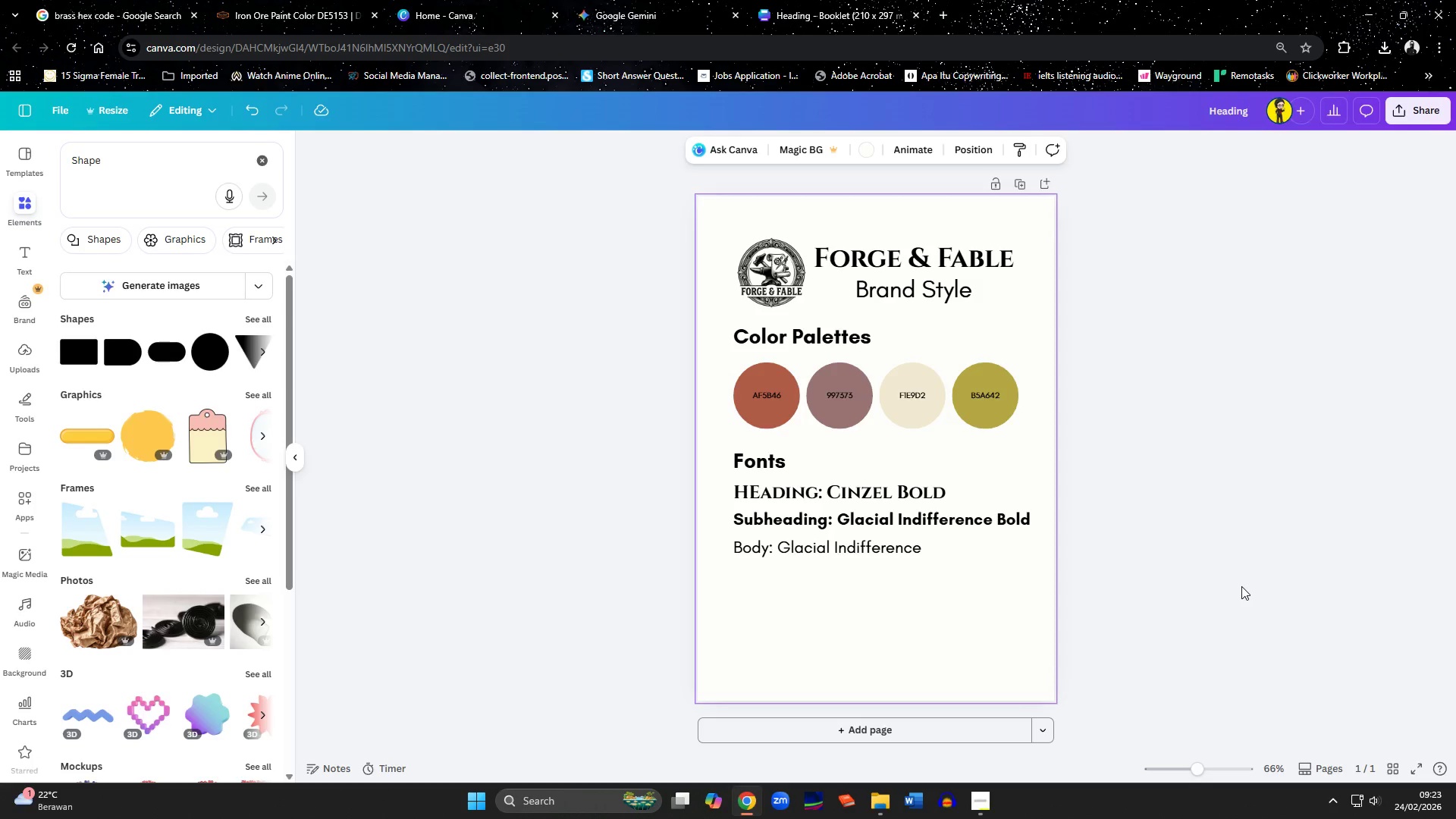 
left_click([855, 342])
 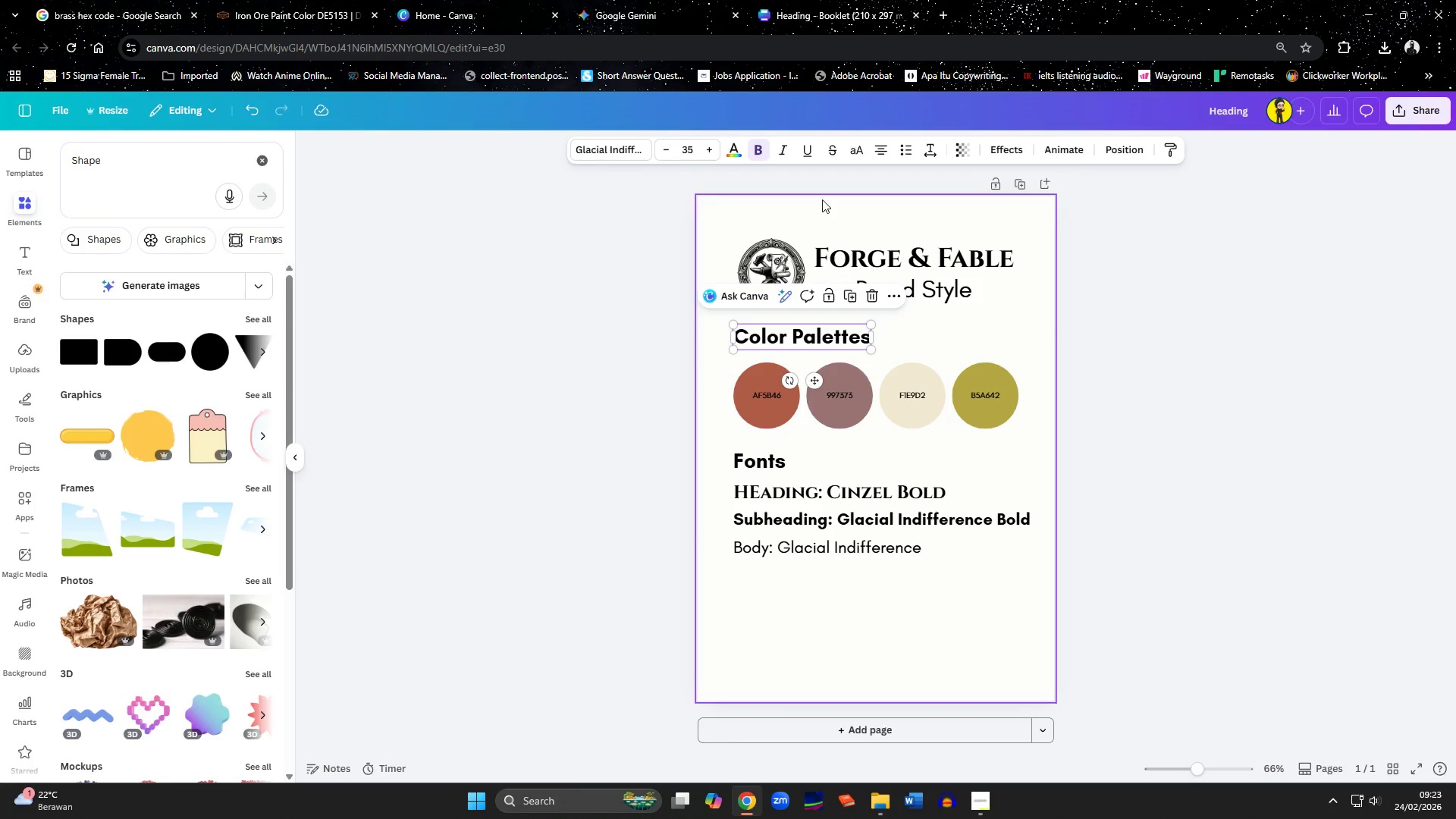 
left_click([811, 152])
 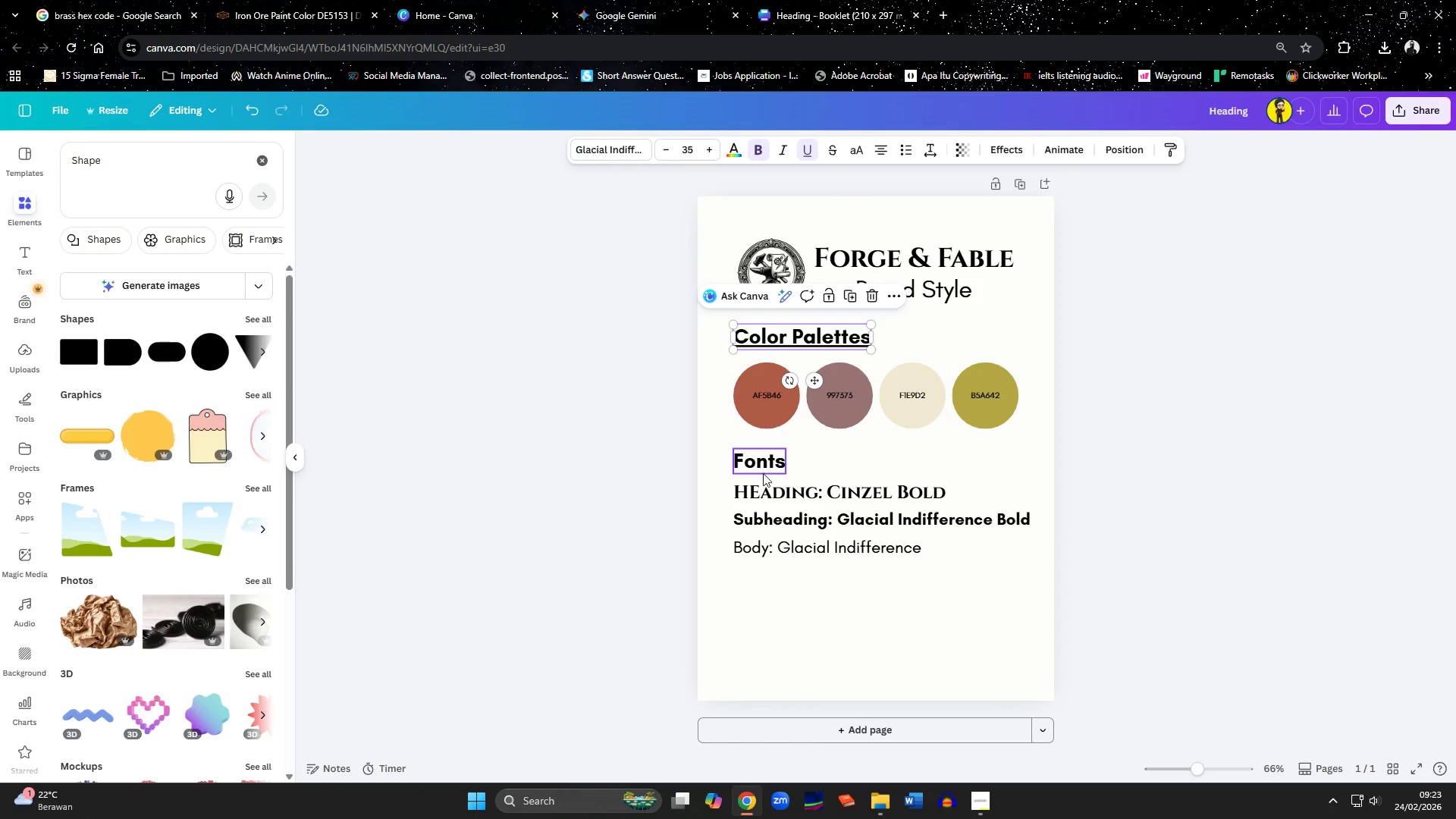 
left_click([763, 473])
 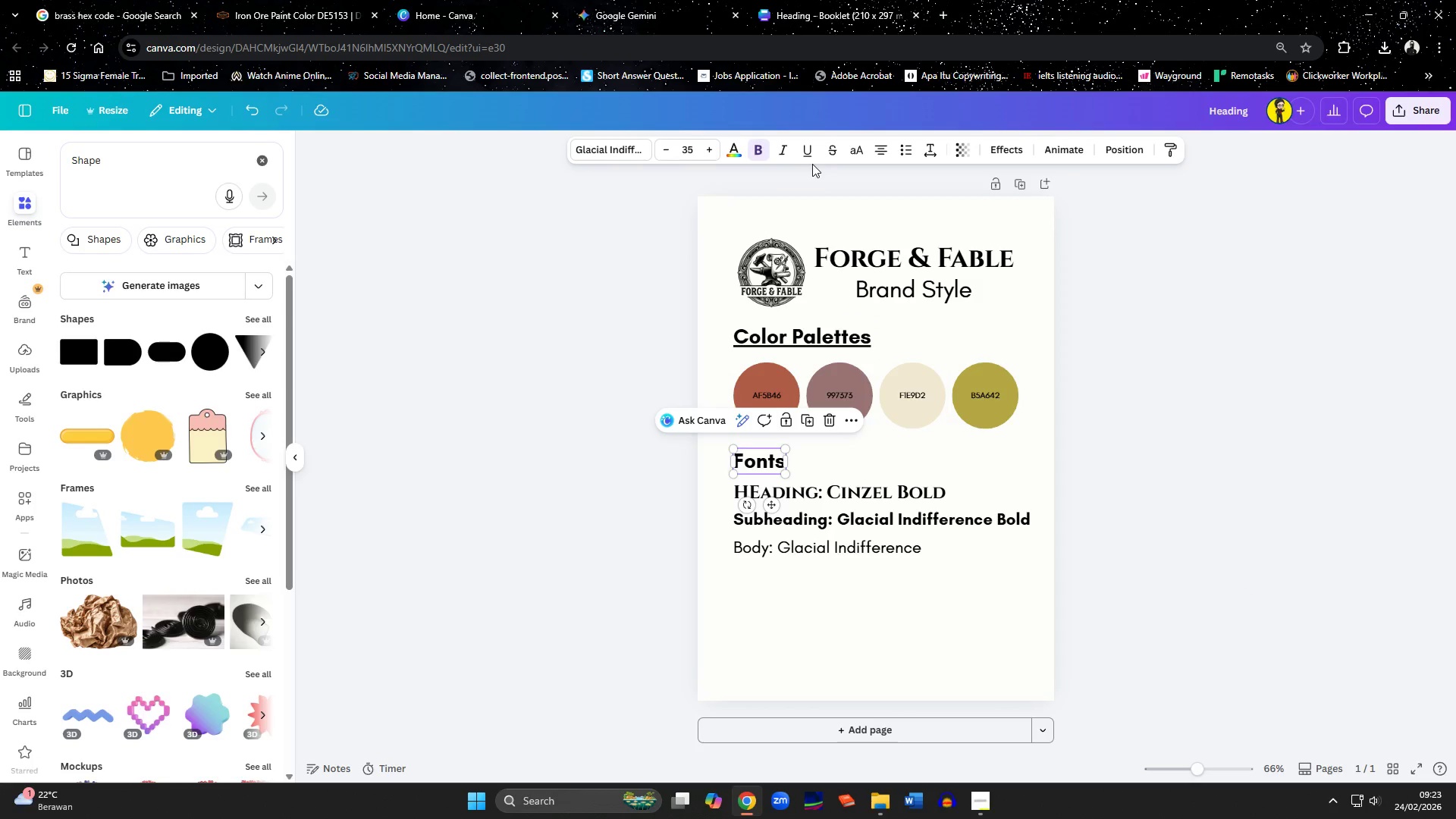 
left_click([810, 152])
 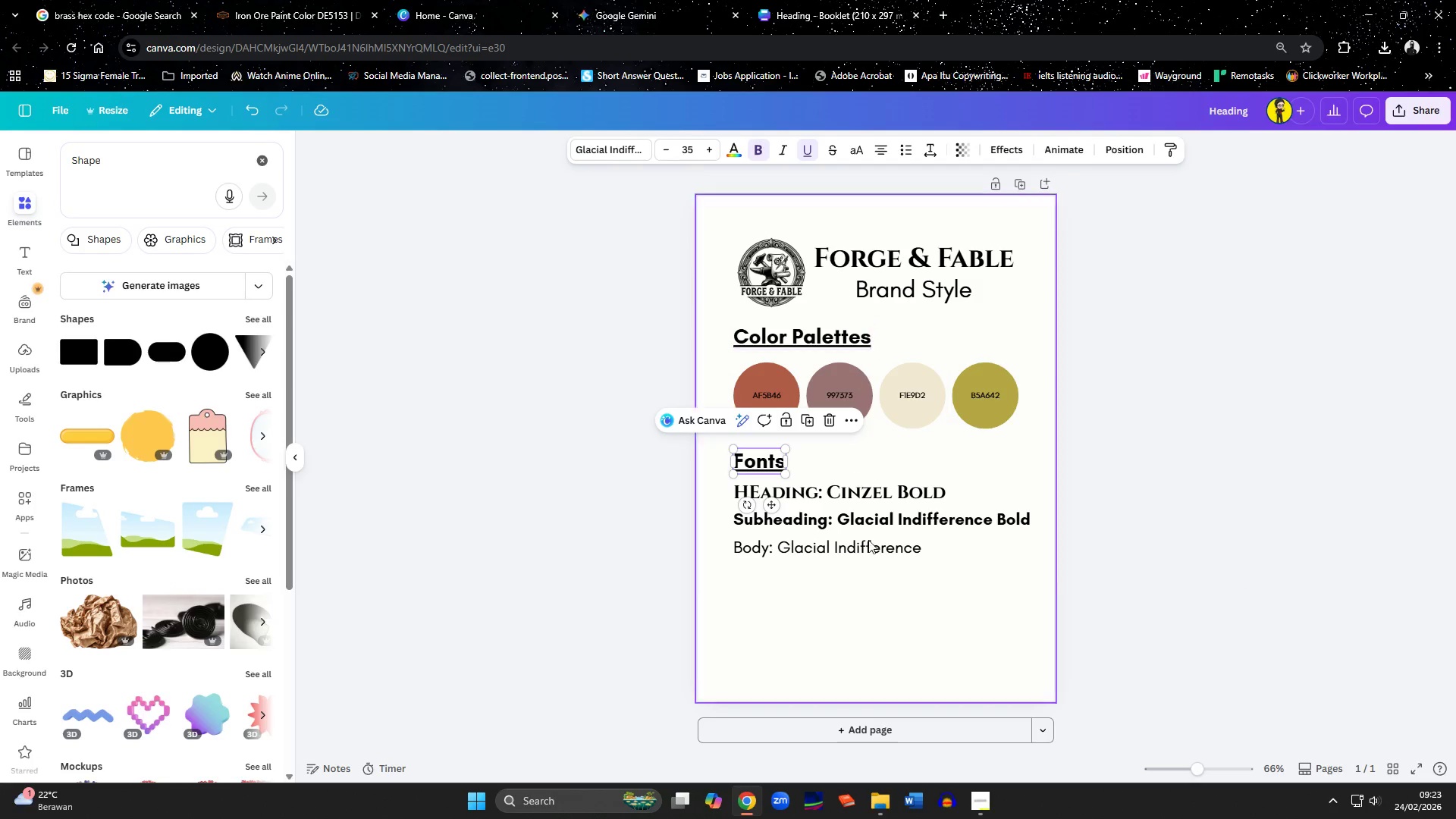 
left_click([877, 602])
 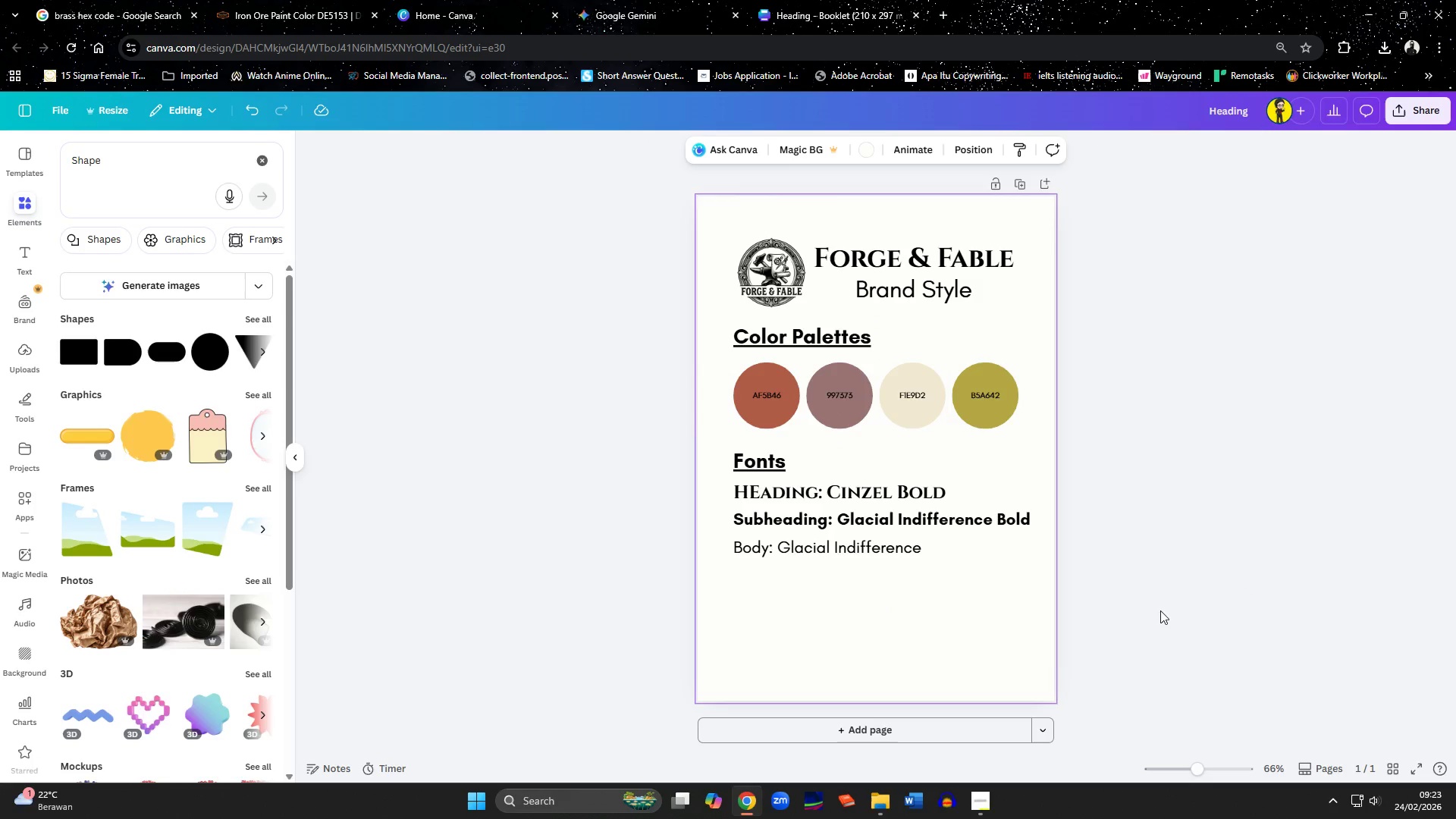 
left_click([1180, 600])
 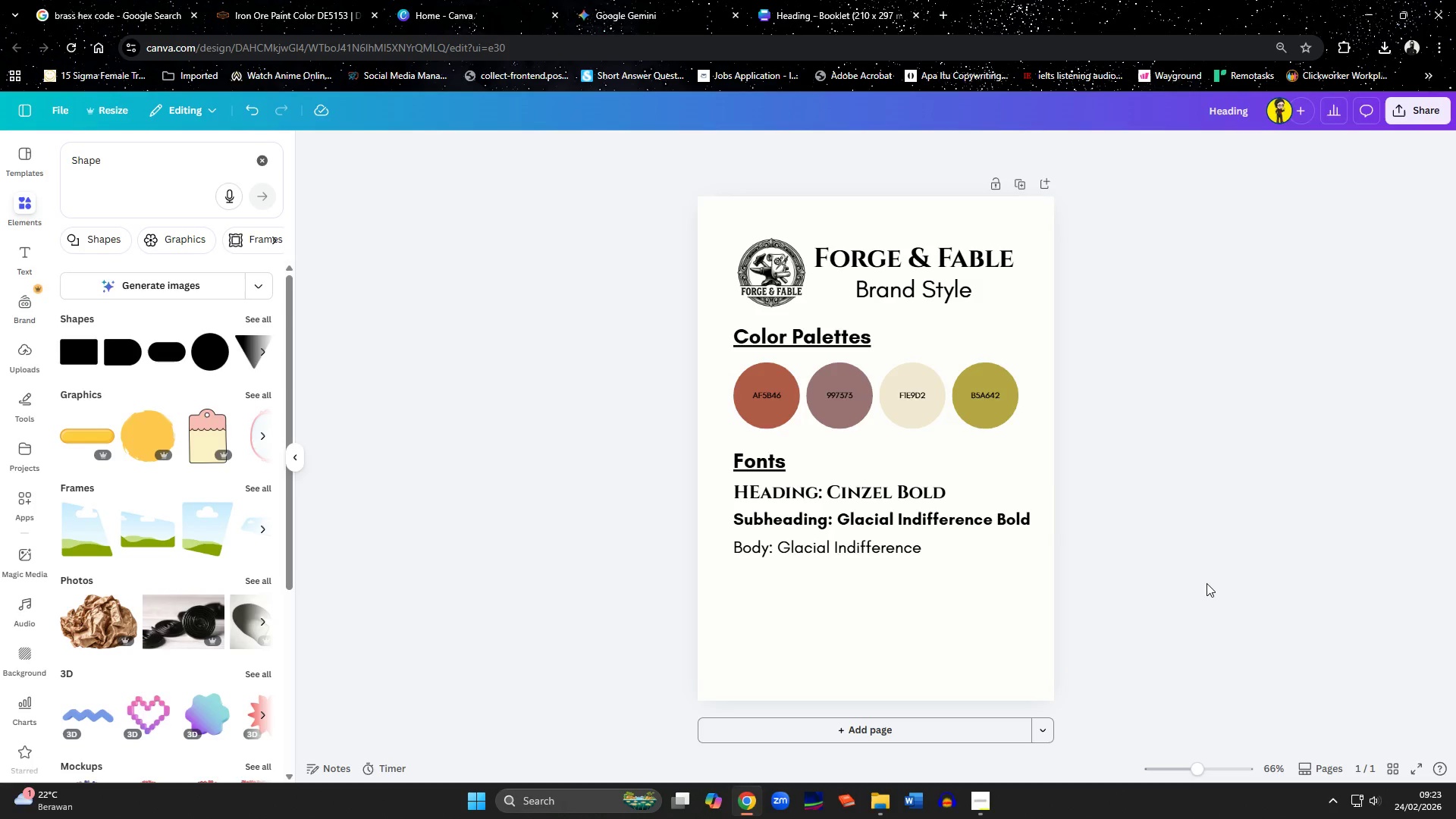 
wait(8.31)
 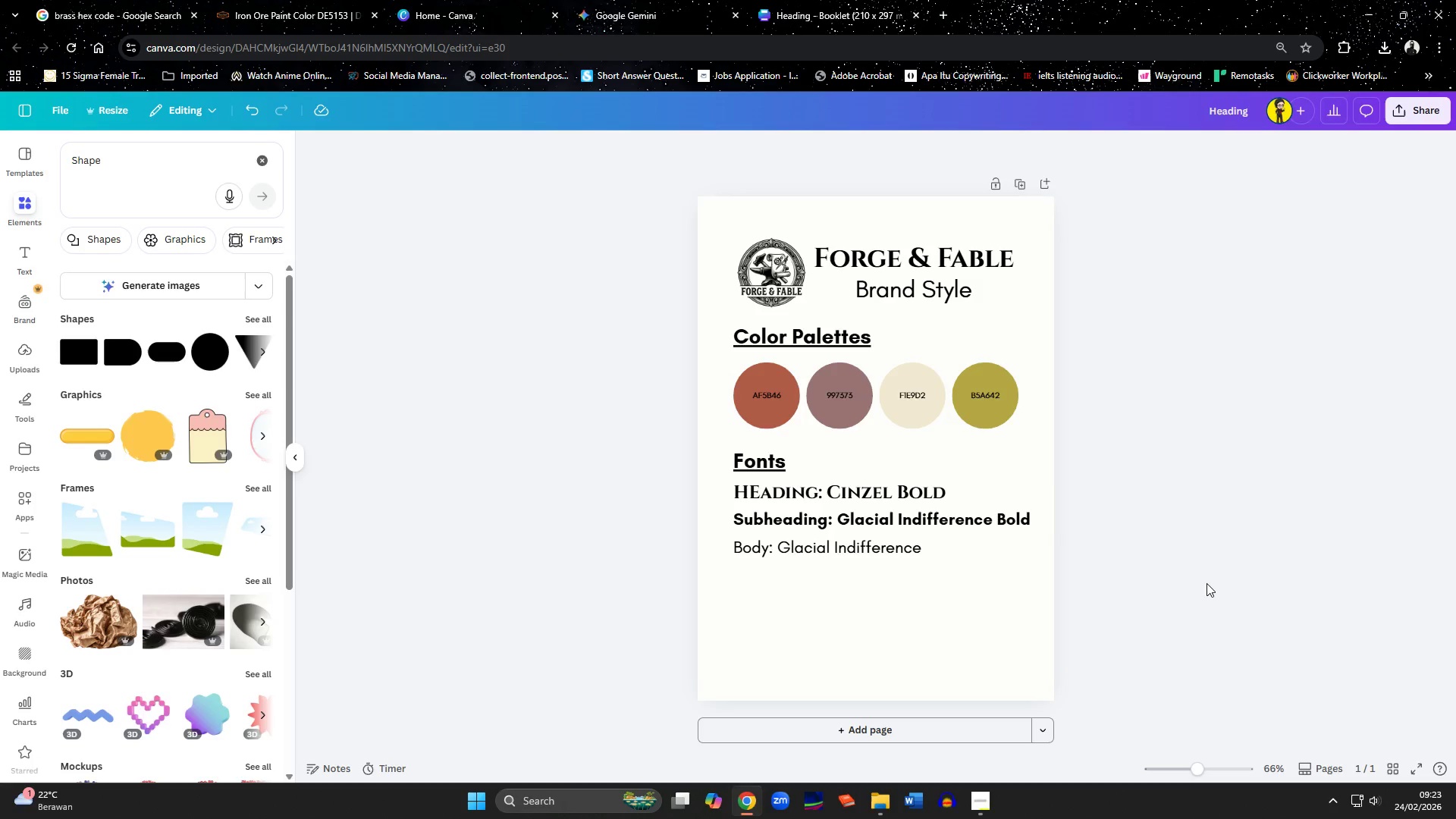 
left_click([982, 799])